 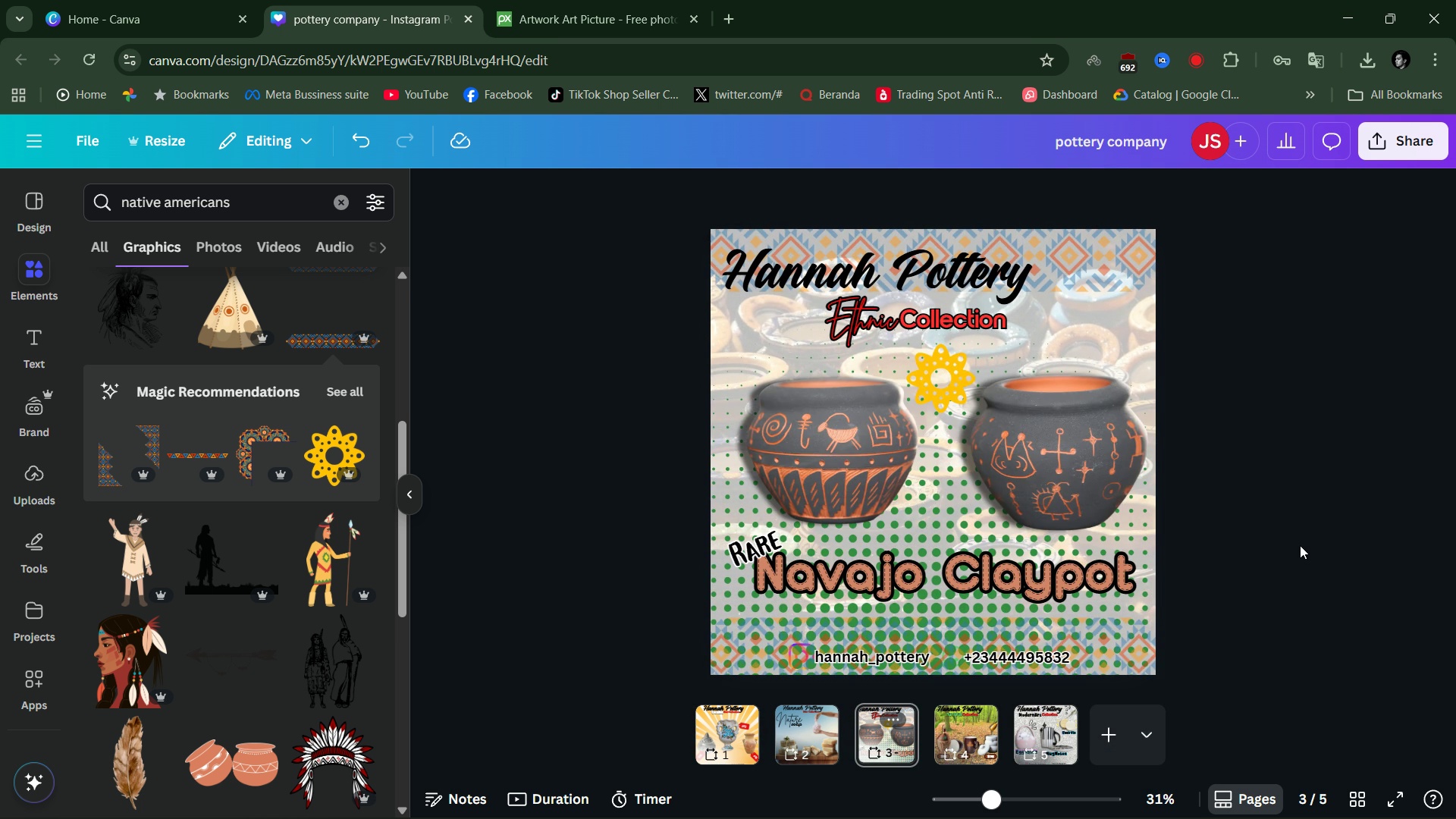 
left_click([1034, 729])
 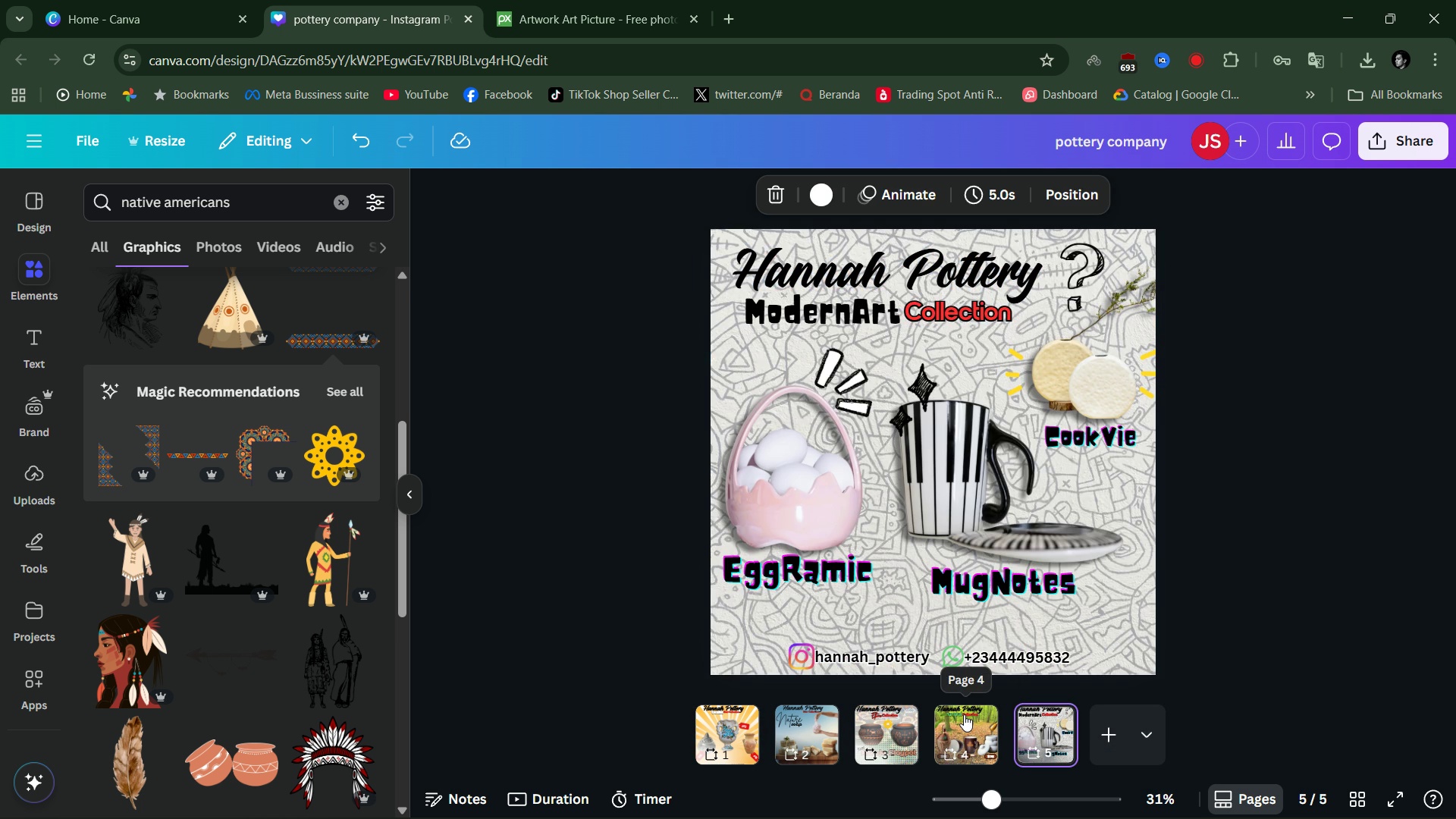 
left_click([964, 714])
 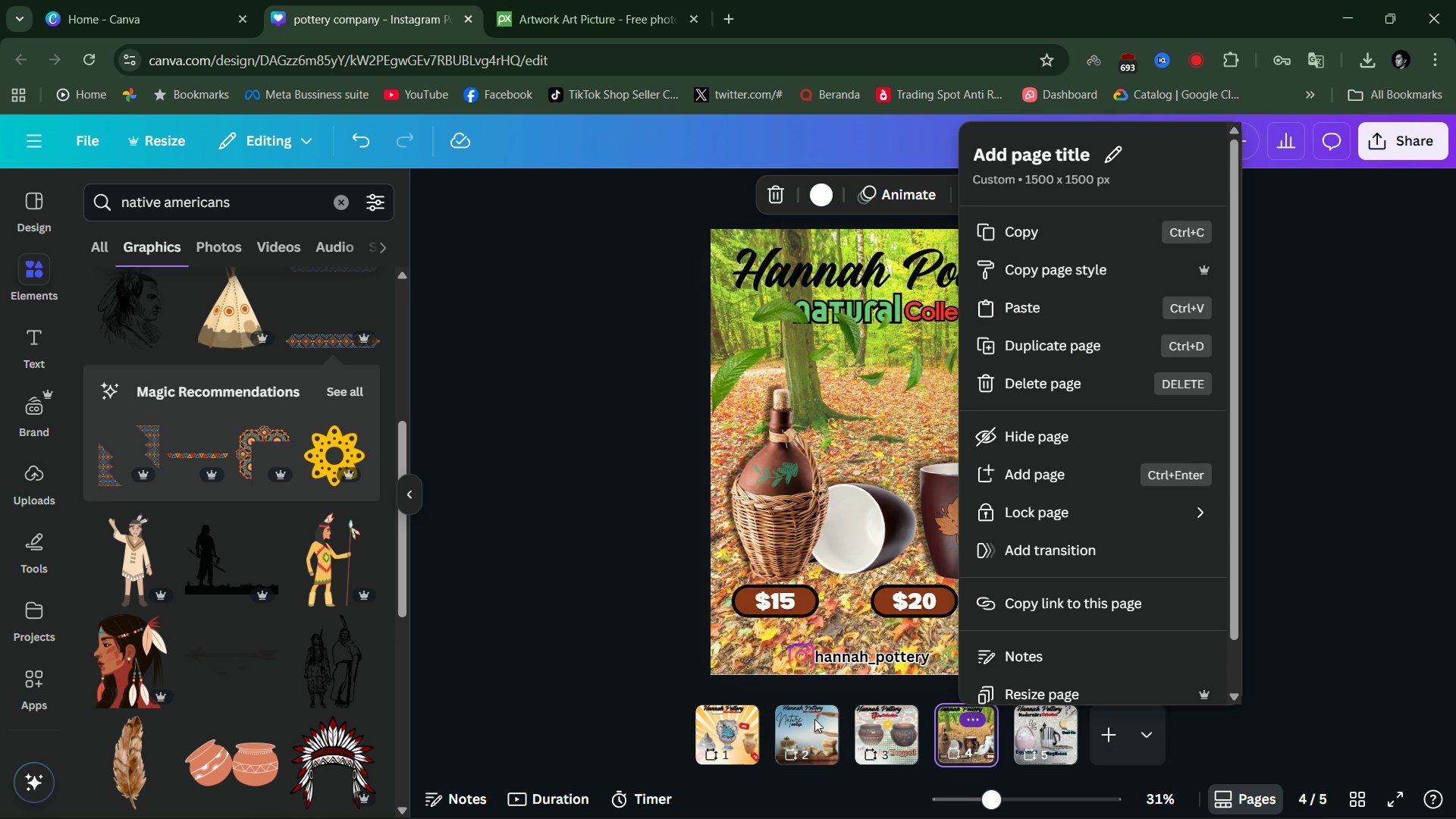 
left_click([814, 719])
 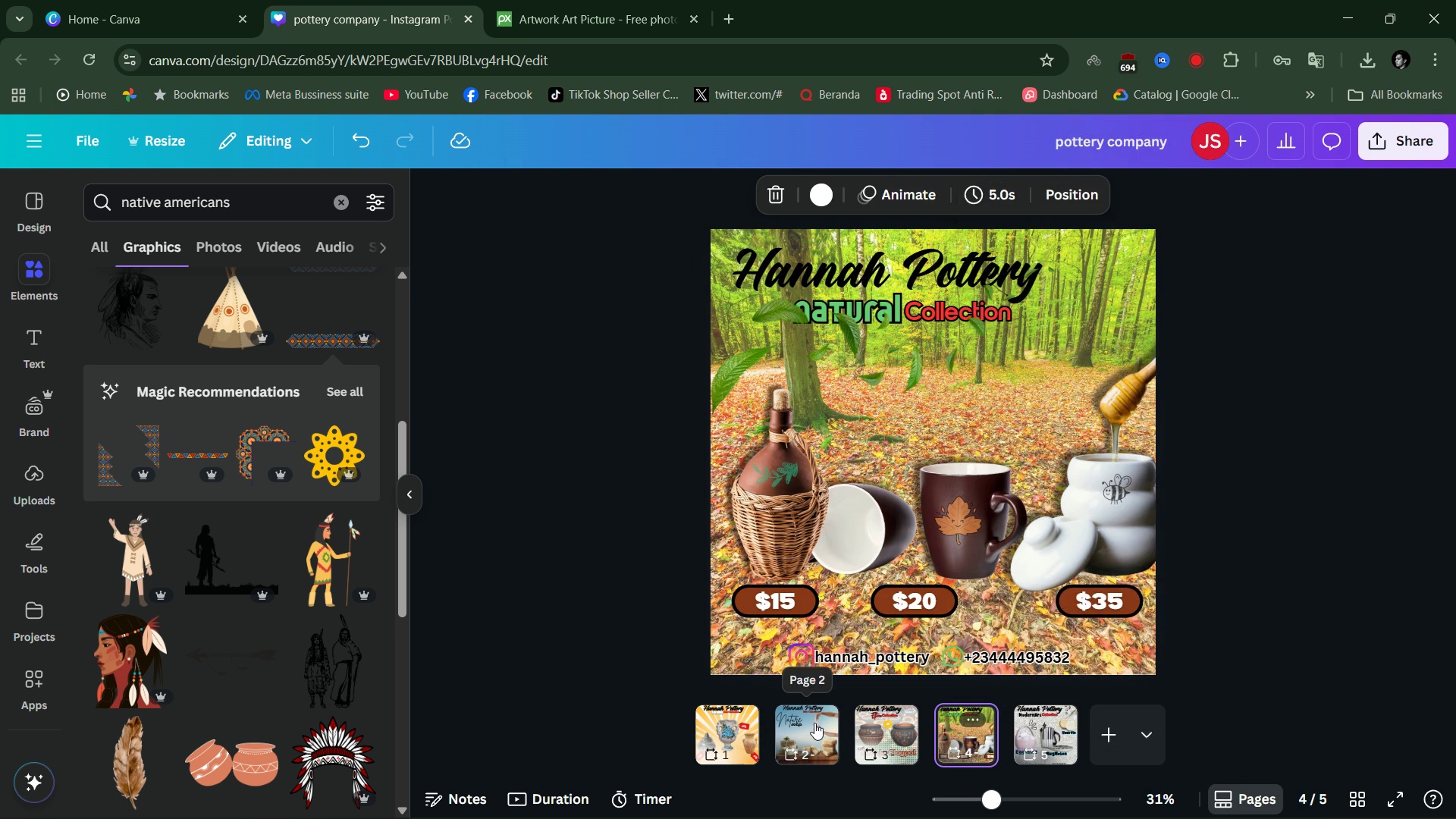 
left_click([814, 723])
 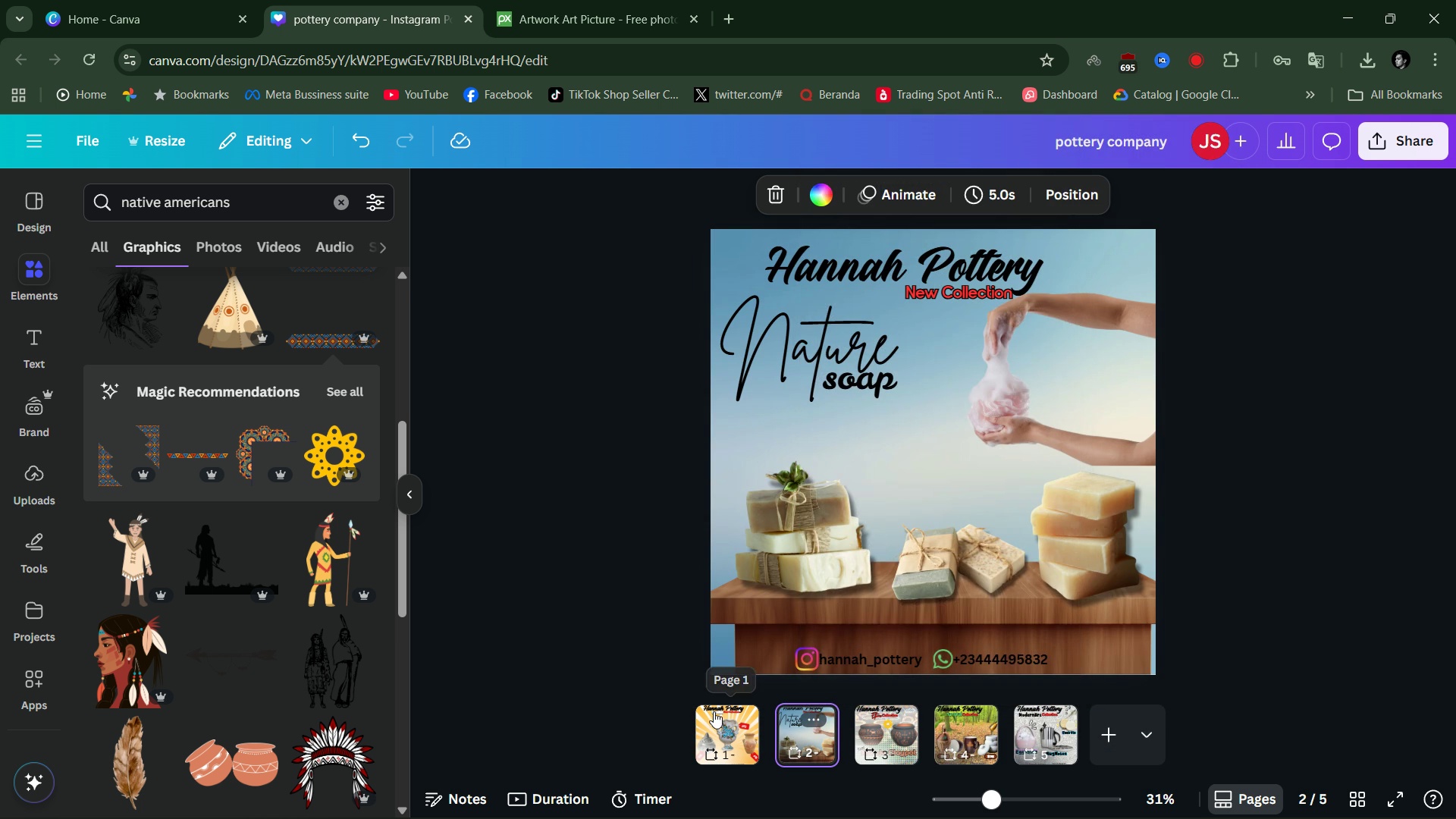 
left_click([720, 716])
 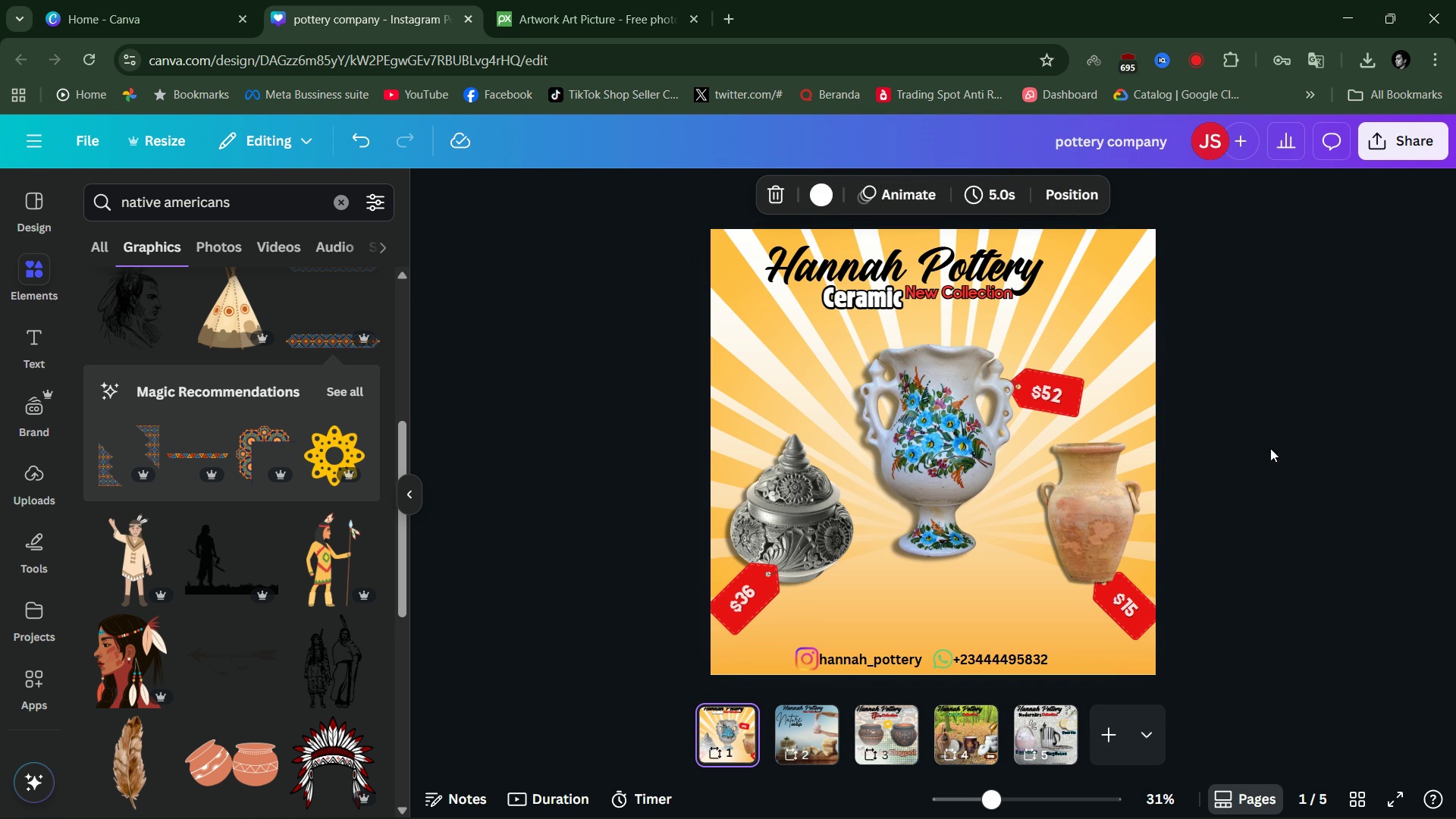 
left_click([1270, 447])
 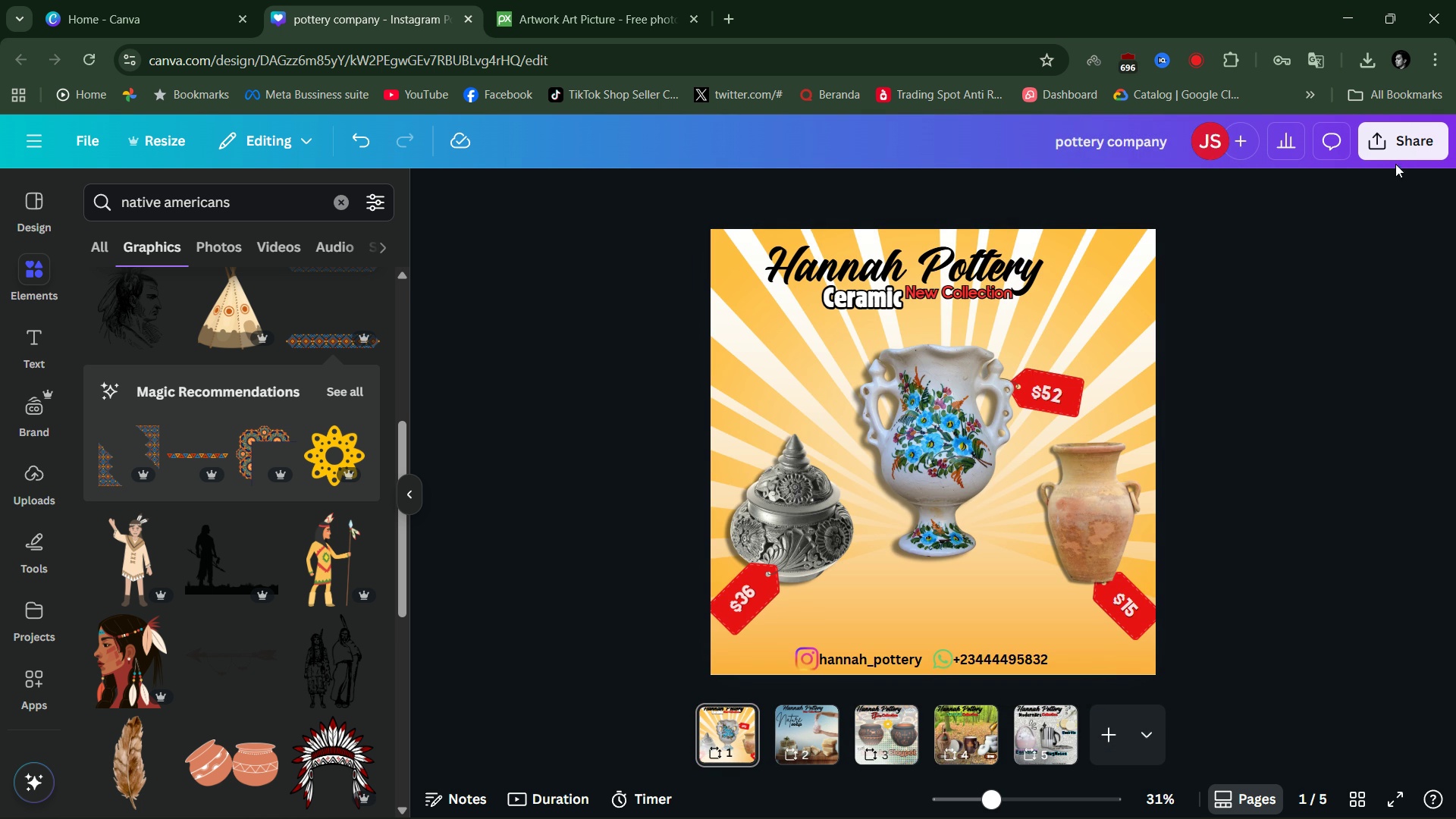 
left_click([1398, 152])
 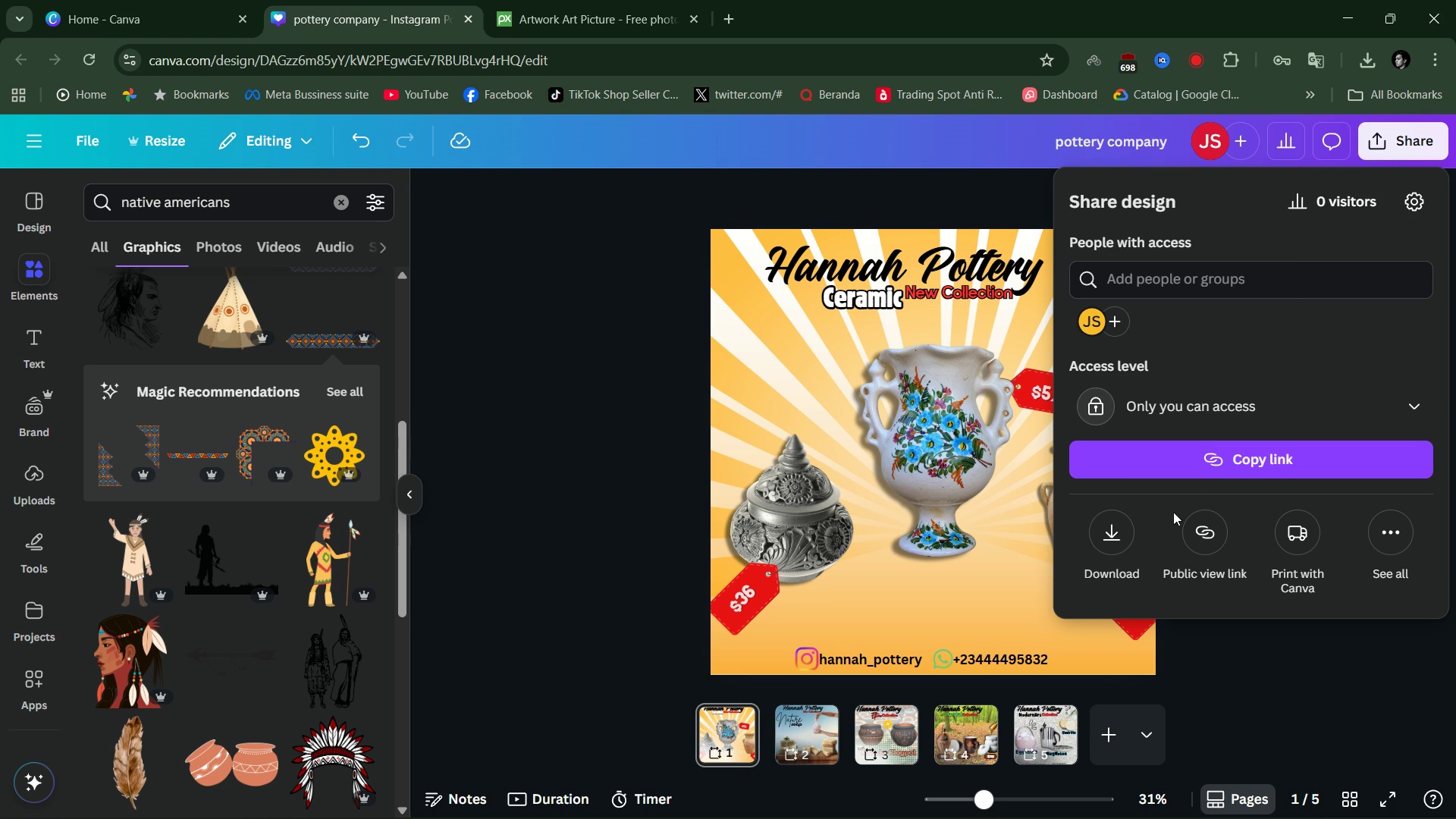 
left_click([1114, 538])
 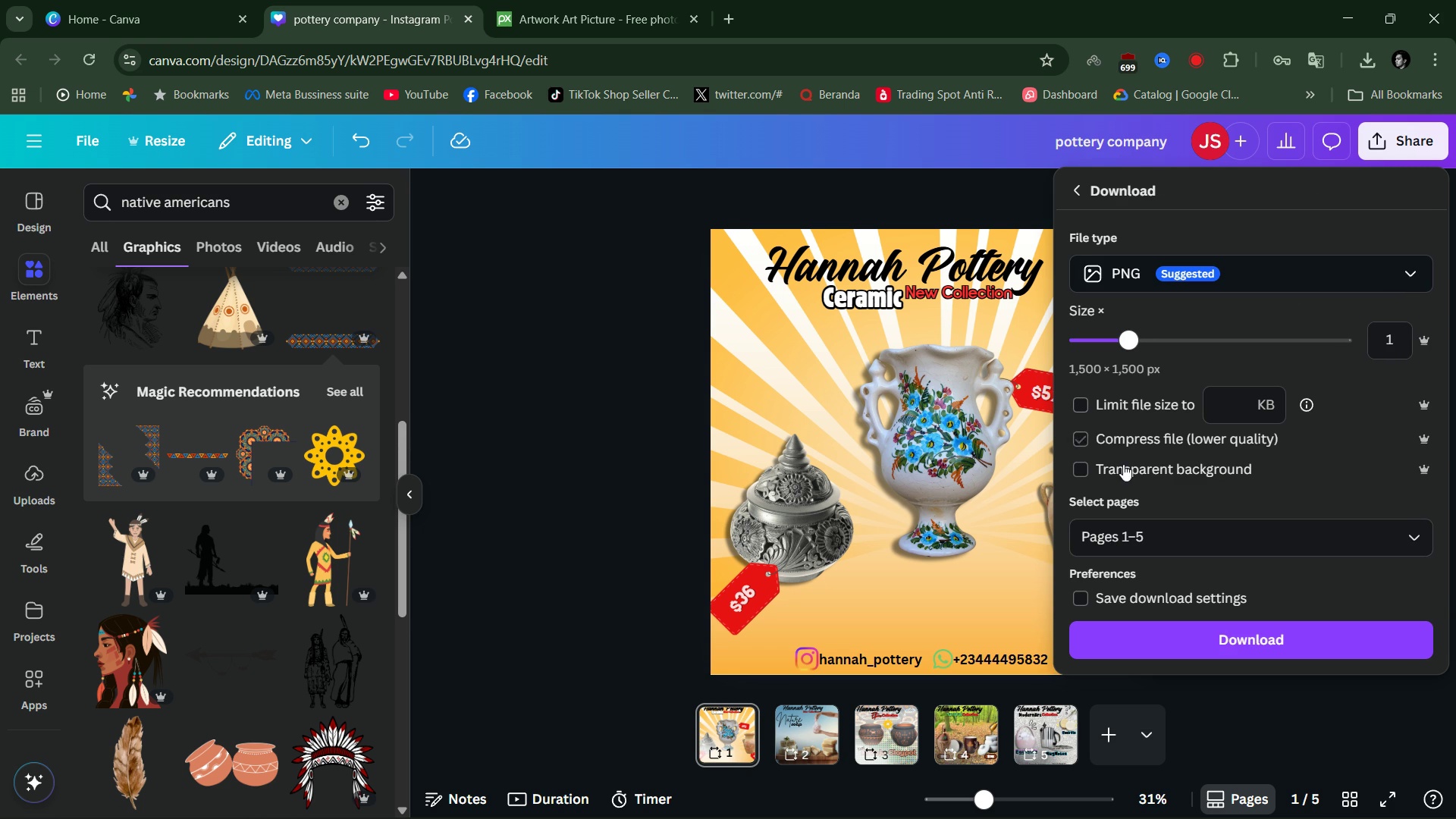 
wait(8.26)
 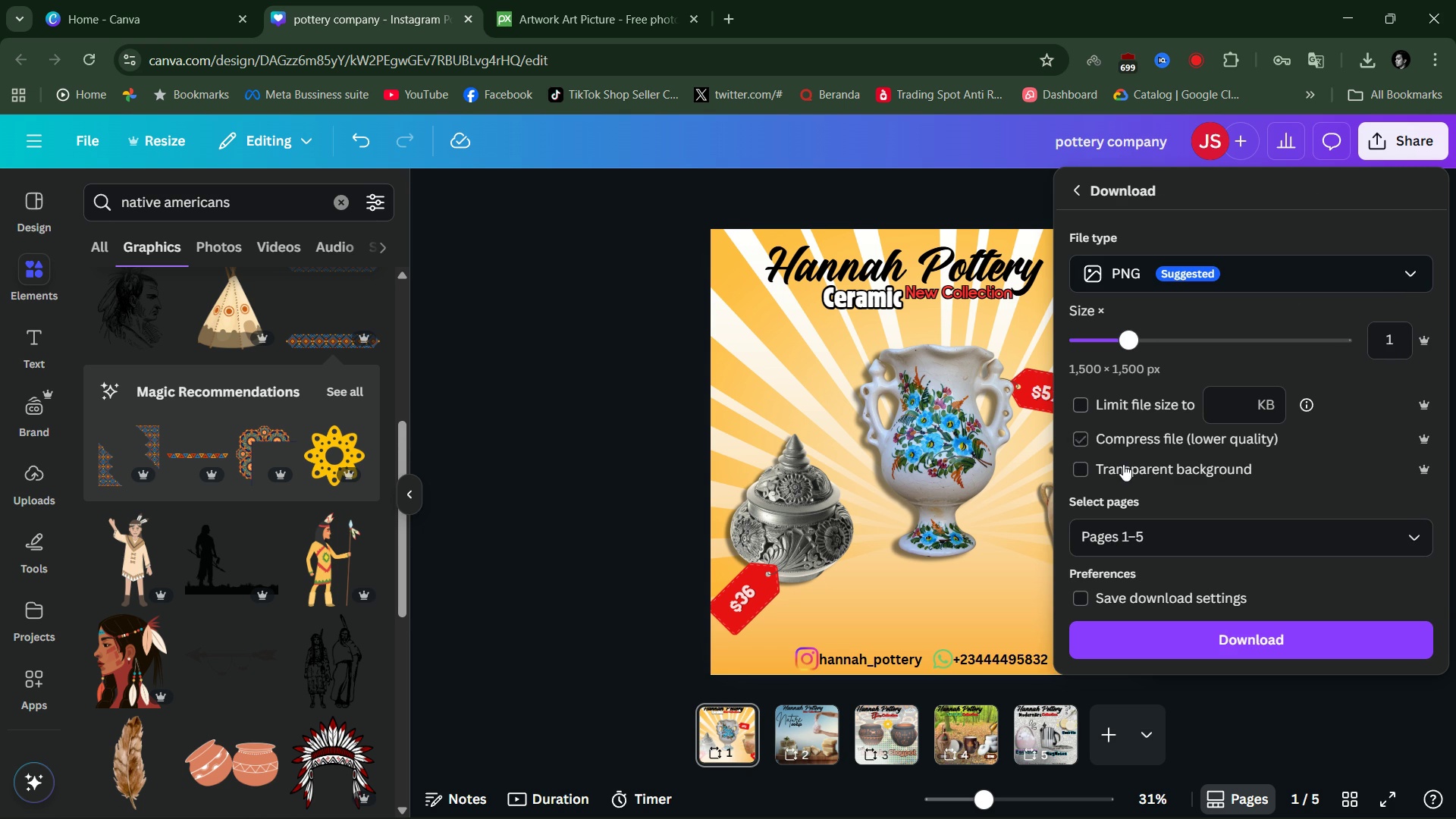 
left_click([1261, 638])
 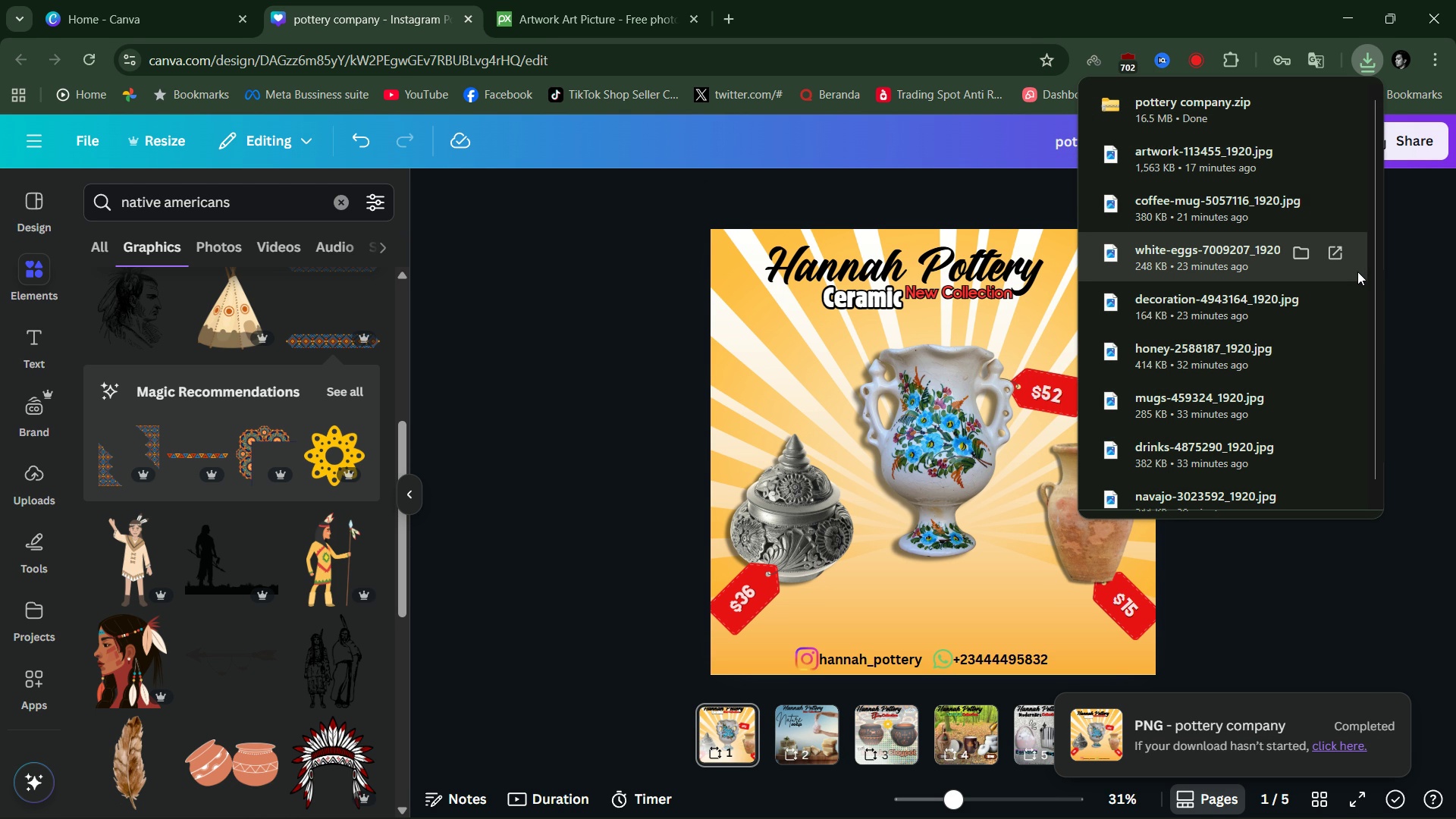 
wait(37.12)
 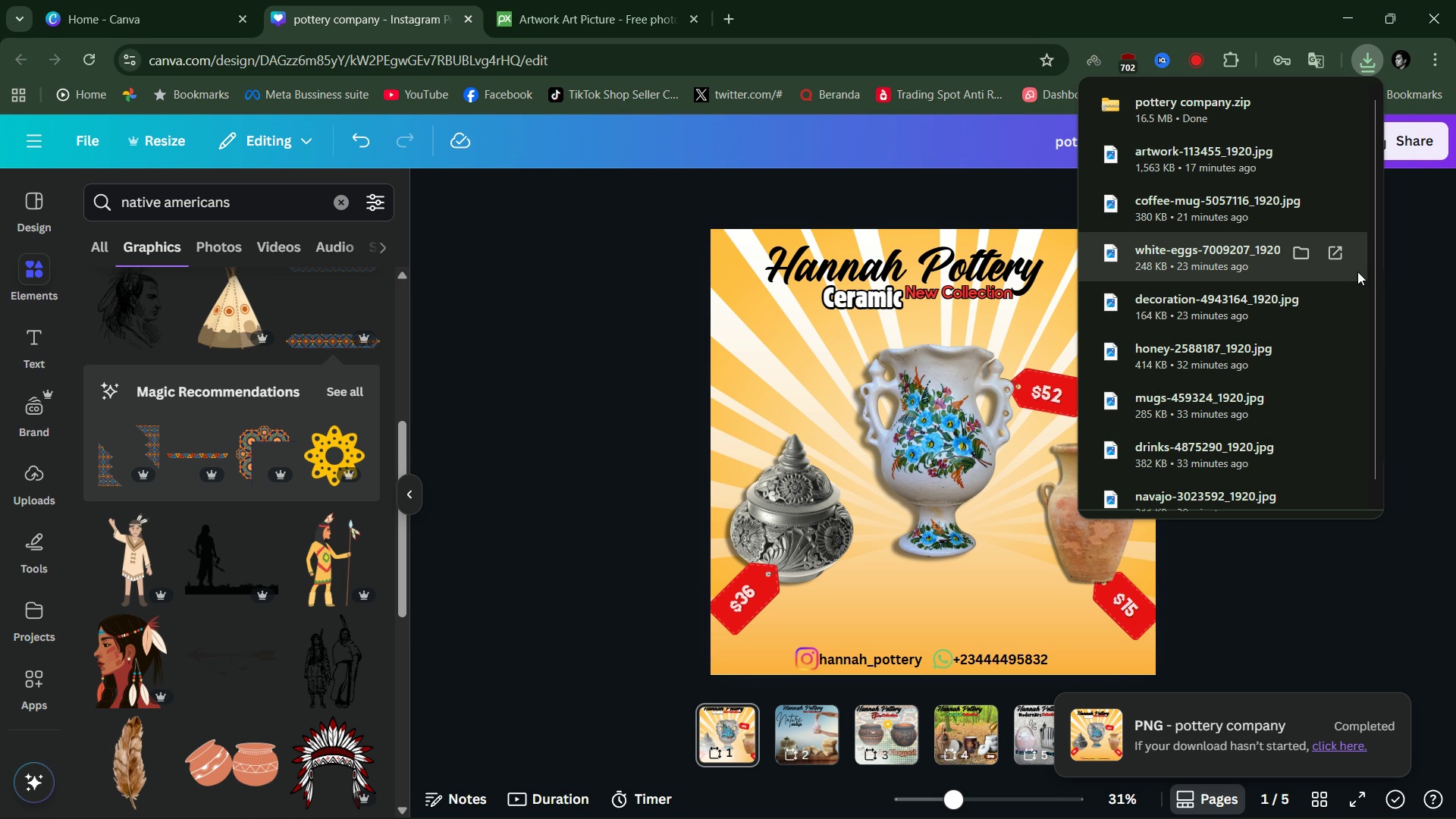 
left_click([1302, 579])
 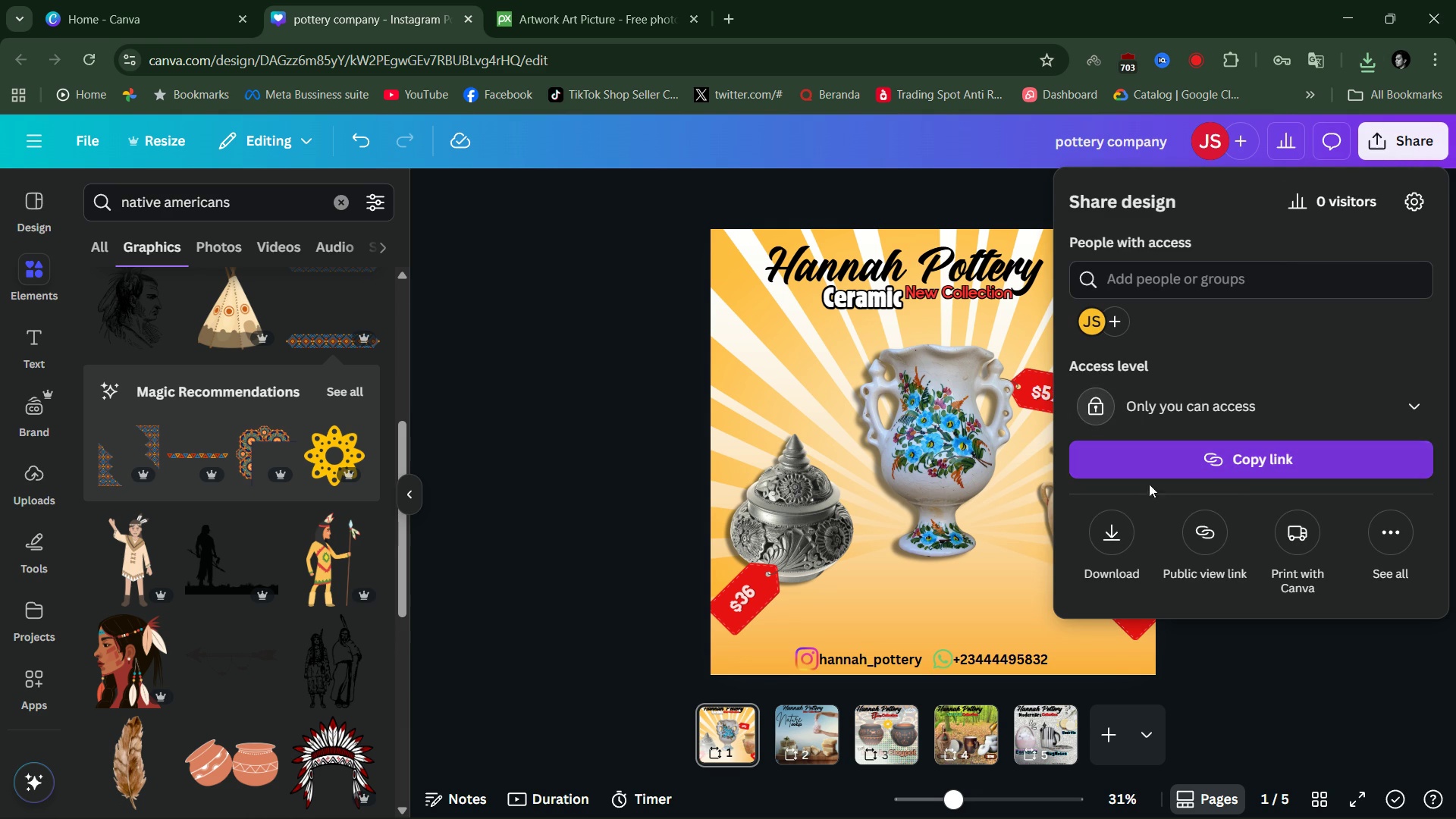 
left_click([1123, 535])
 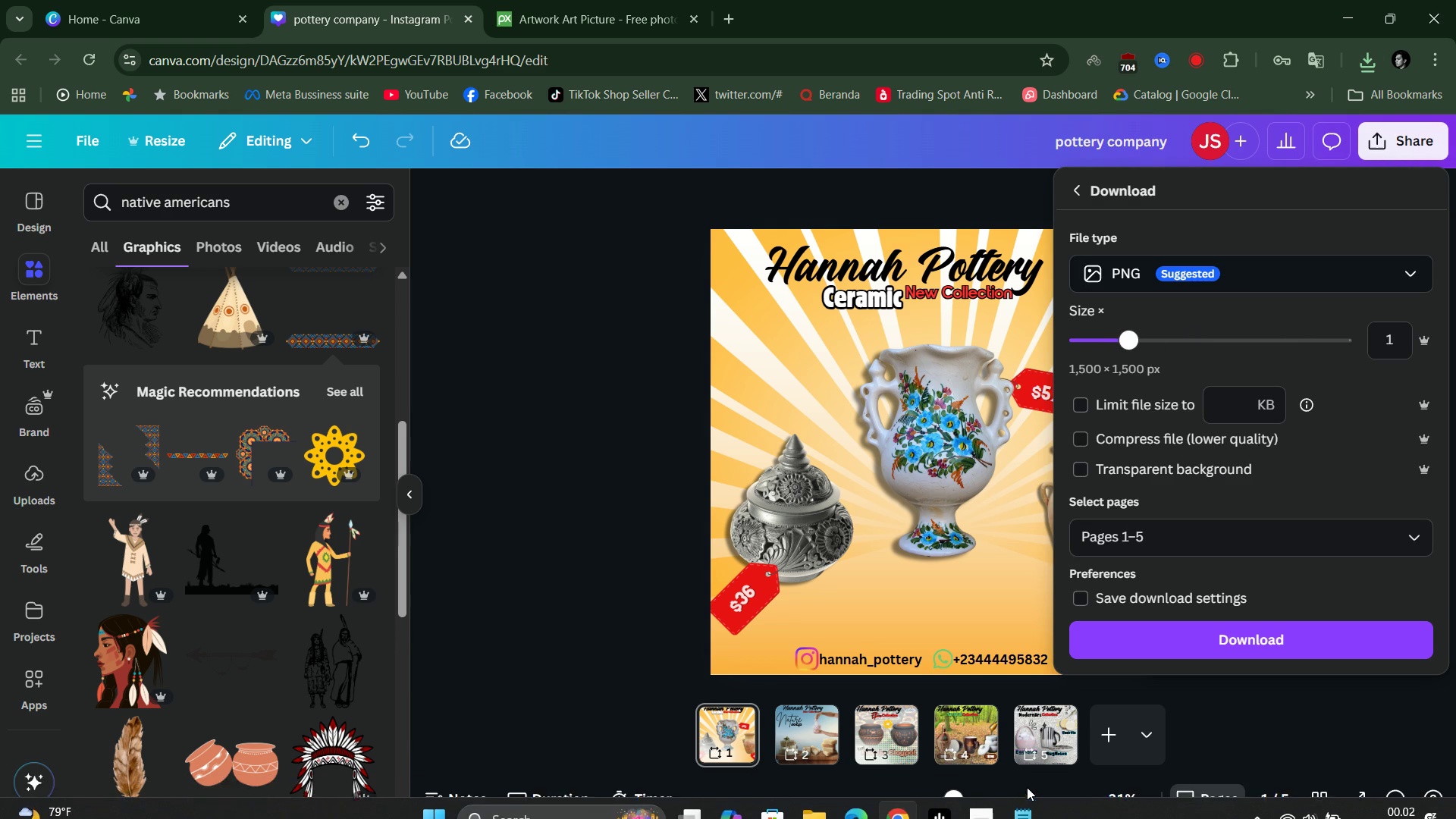 
key(Alt+AltLeft)
 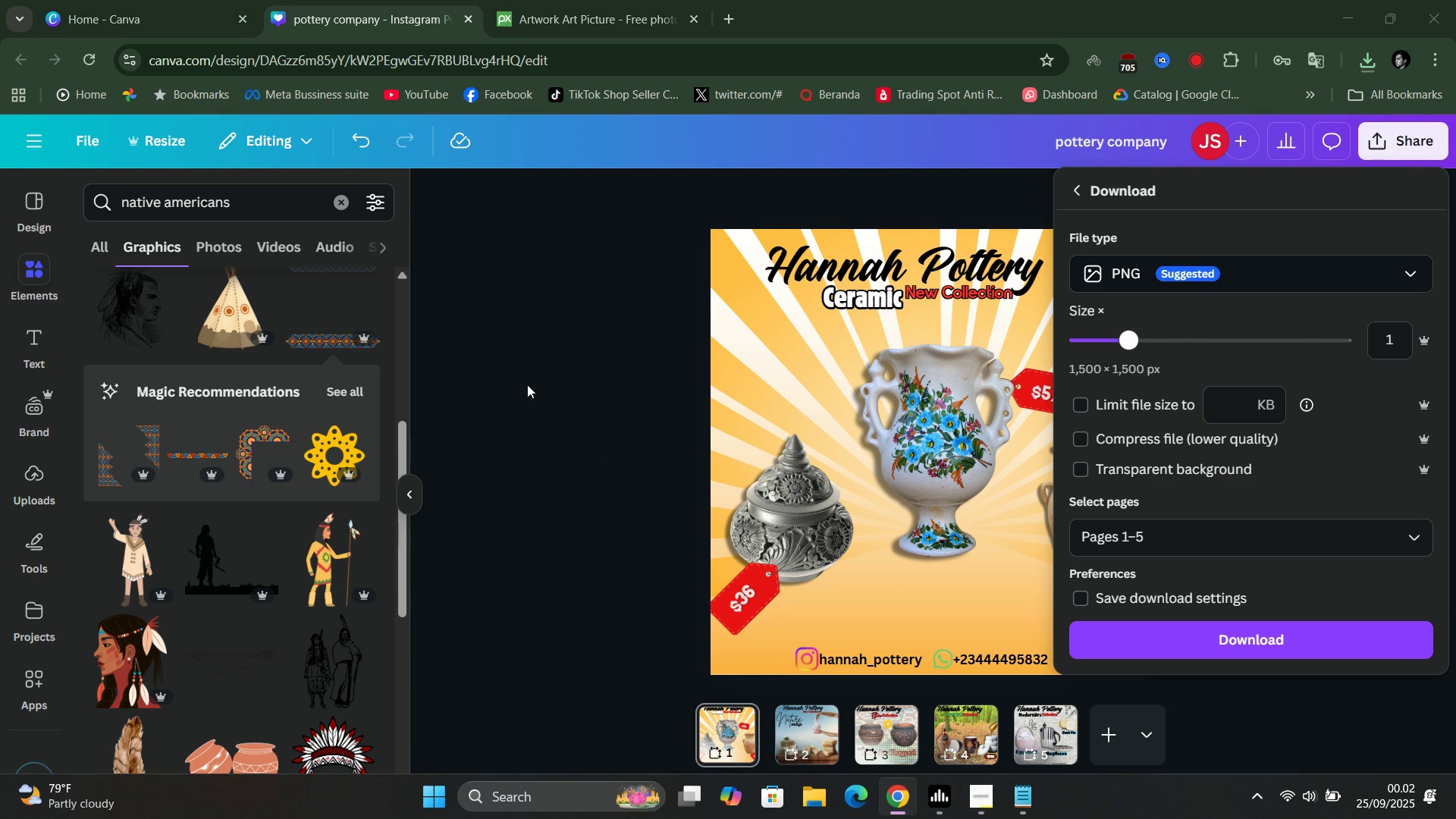 
key(Alt+Tab)
 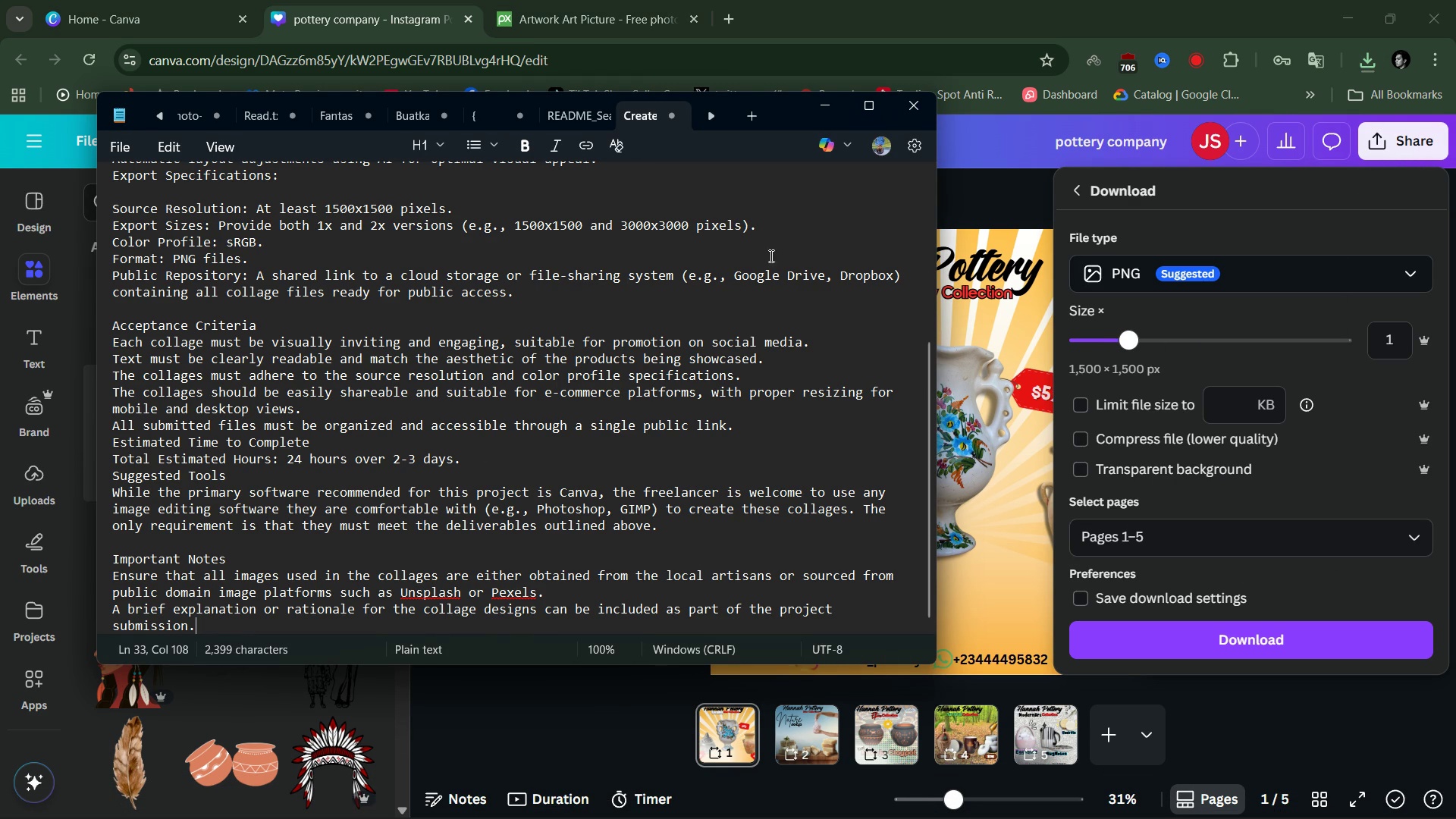 
wait(6.38)
 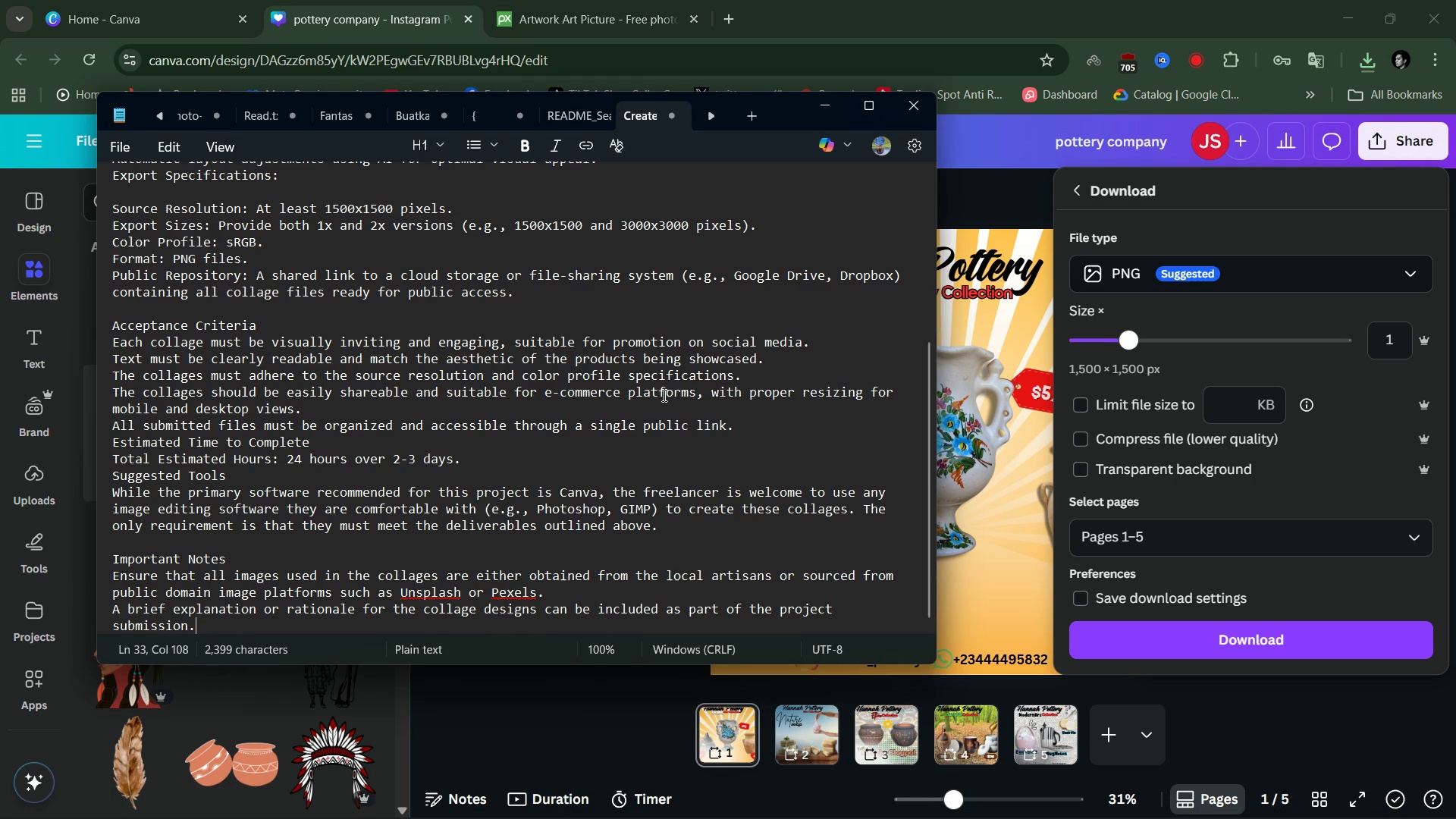 
key(Alt+AltLeft)
 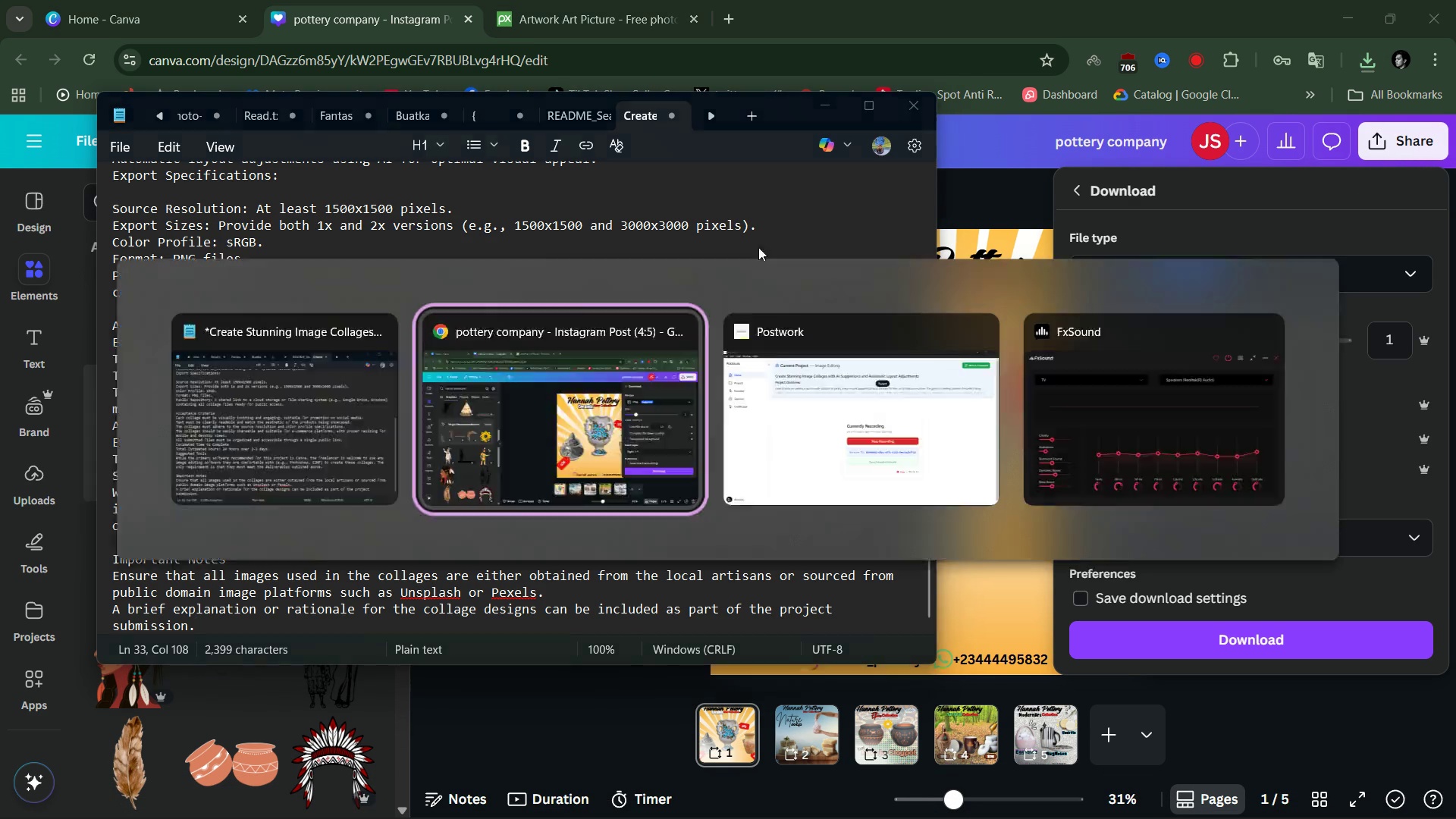 
key(Alt+Tab)